 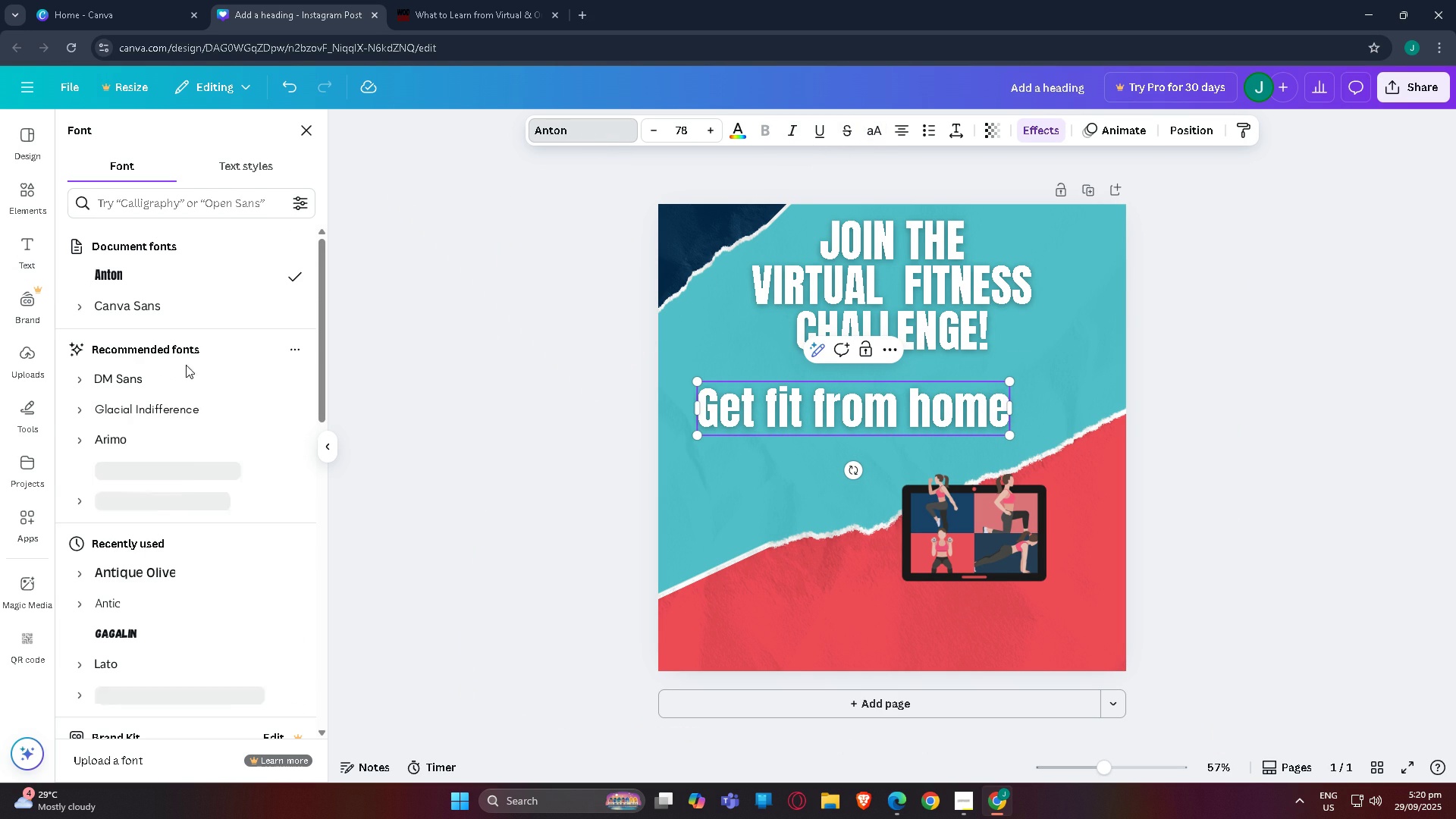 
left_click([165, 463])
 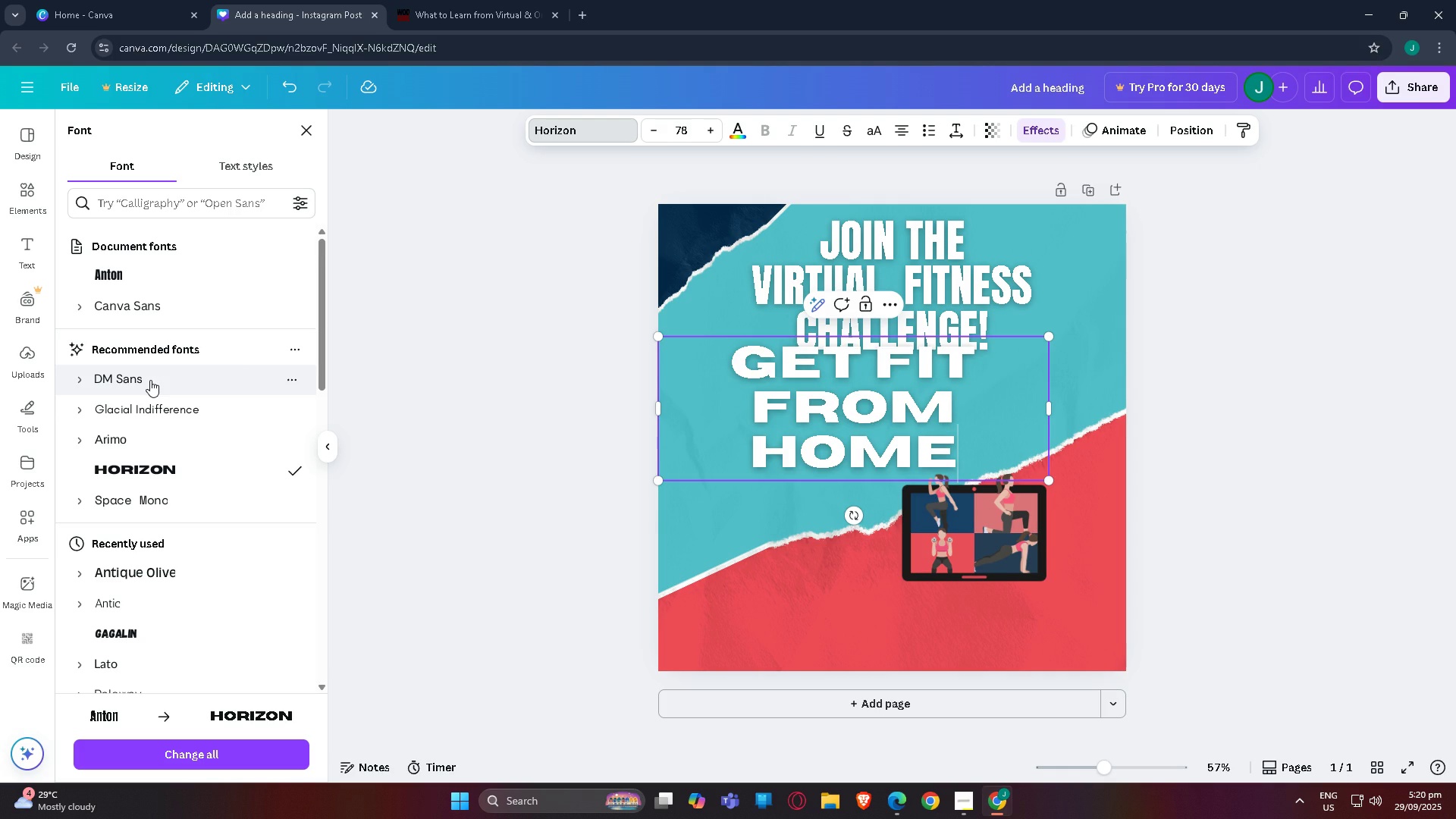 
left_click([150, 380])
 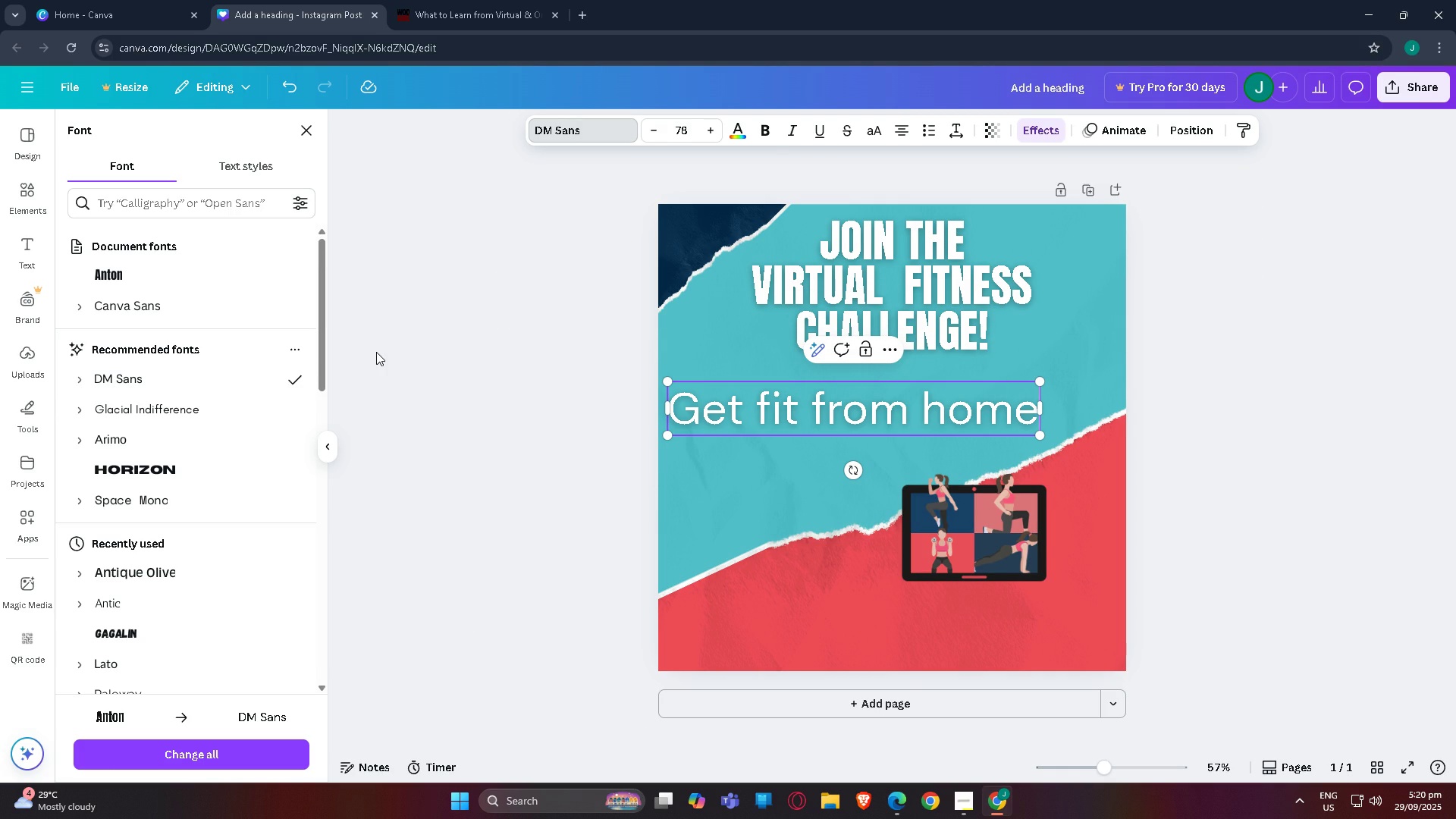 
left_click([771, 132])
 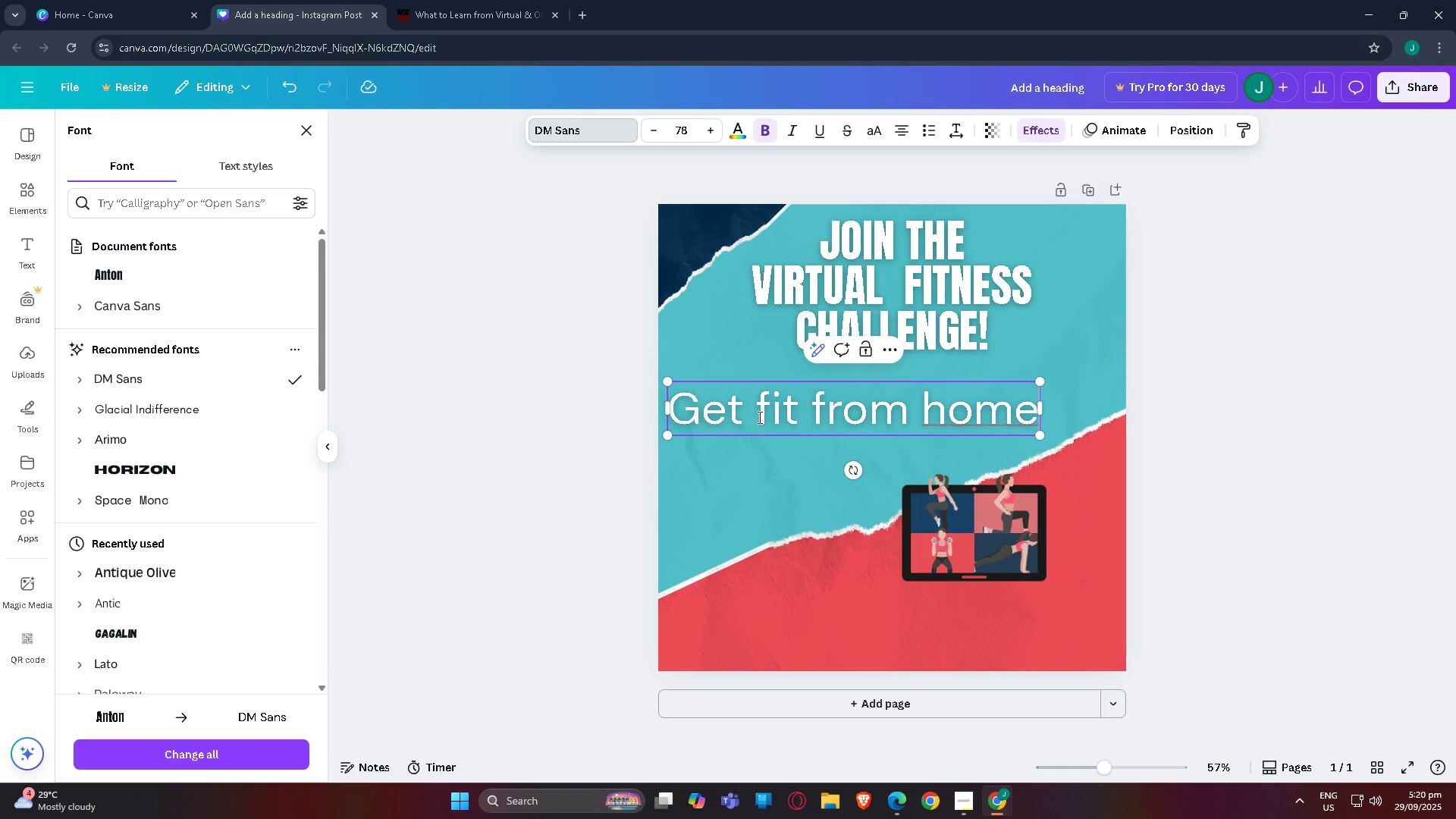 
double_click([758, 414])
 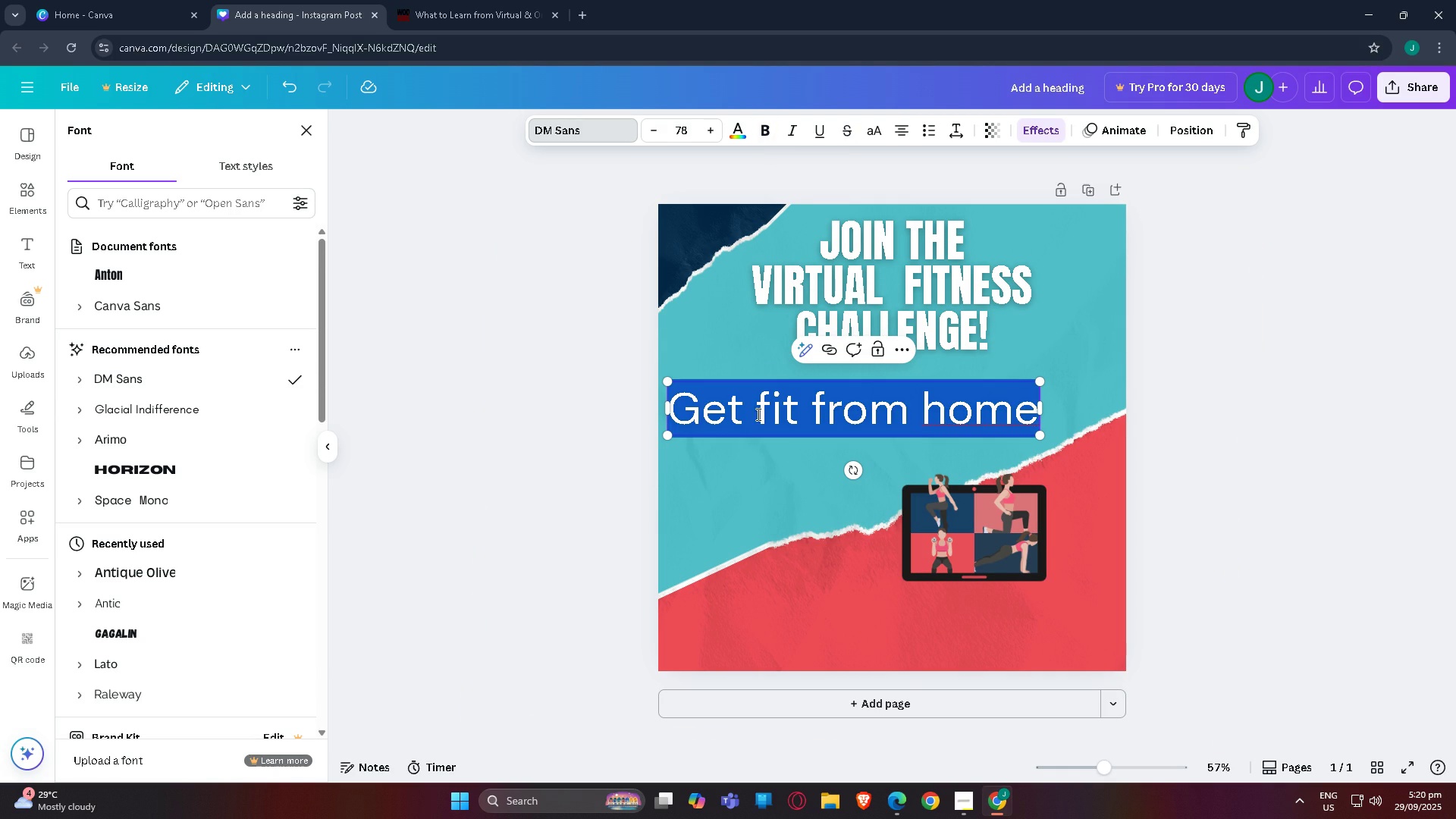 
triple_click([757, 414])
 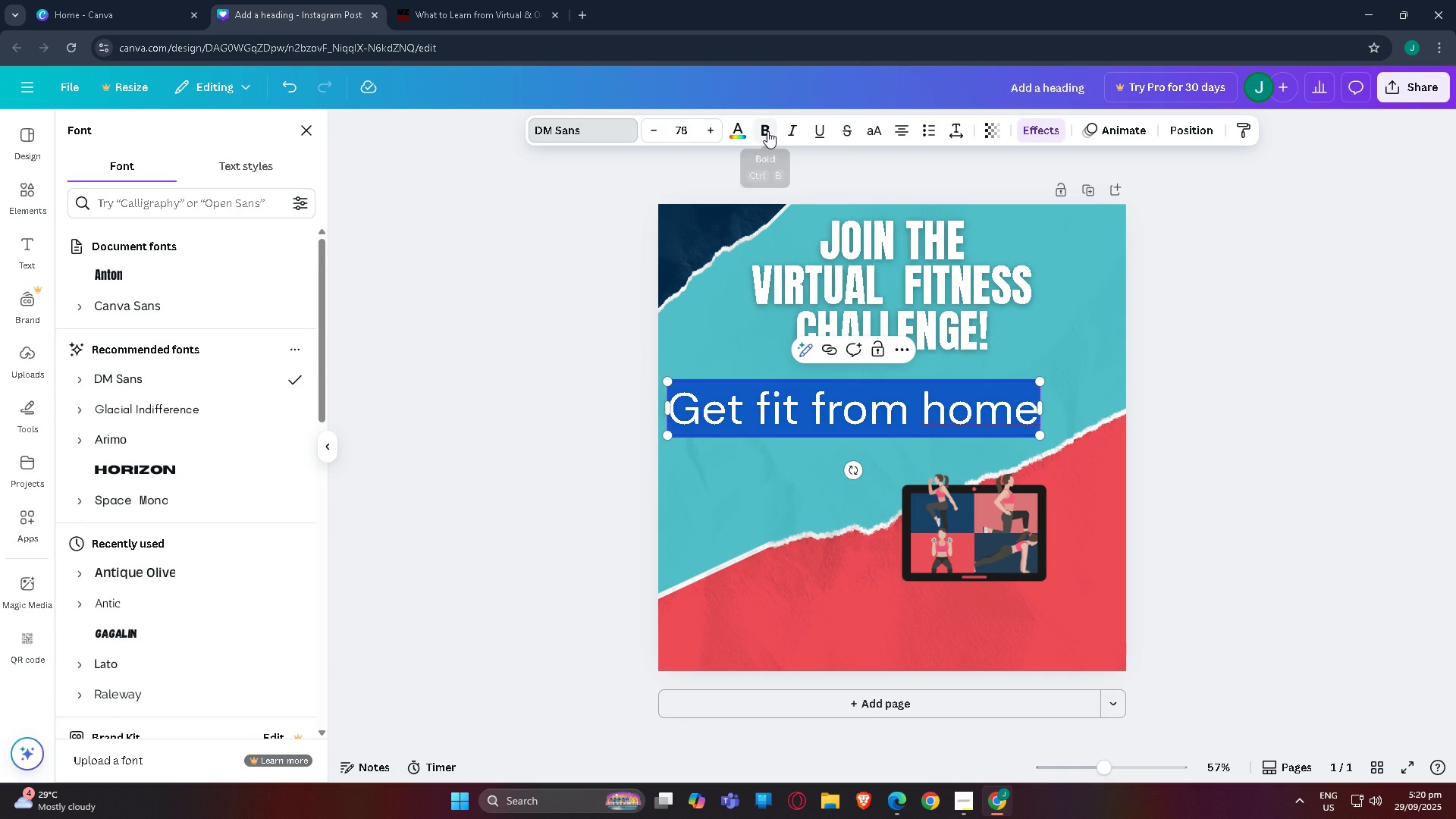 
left_click([767, 131])
 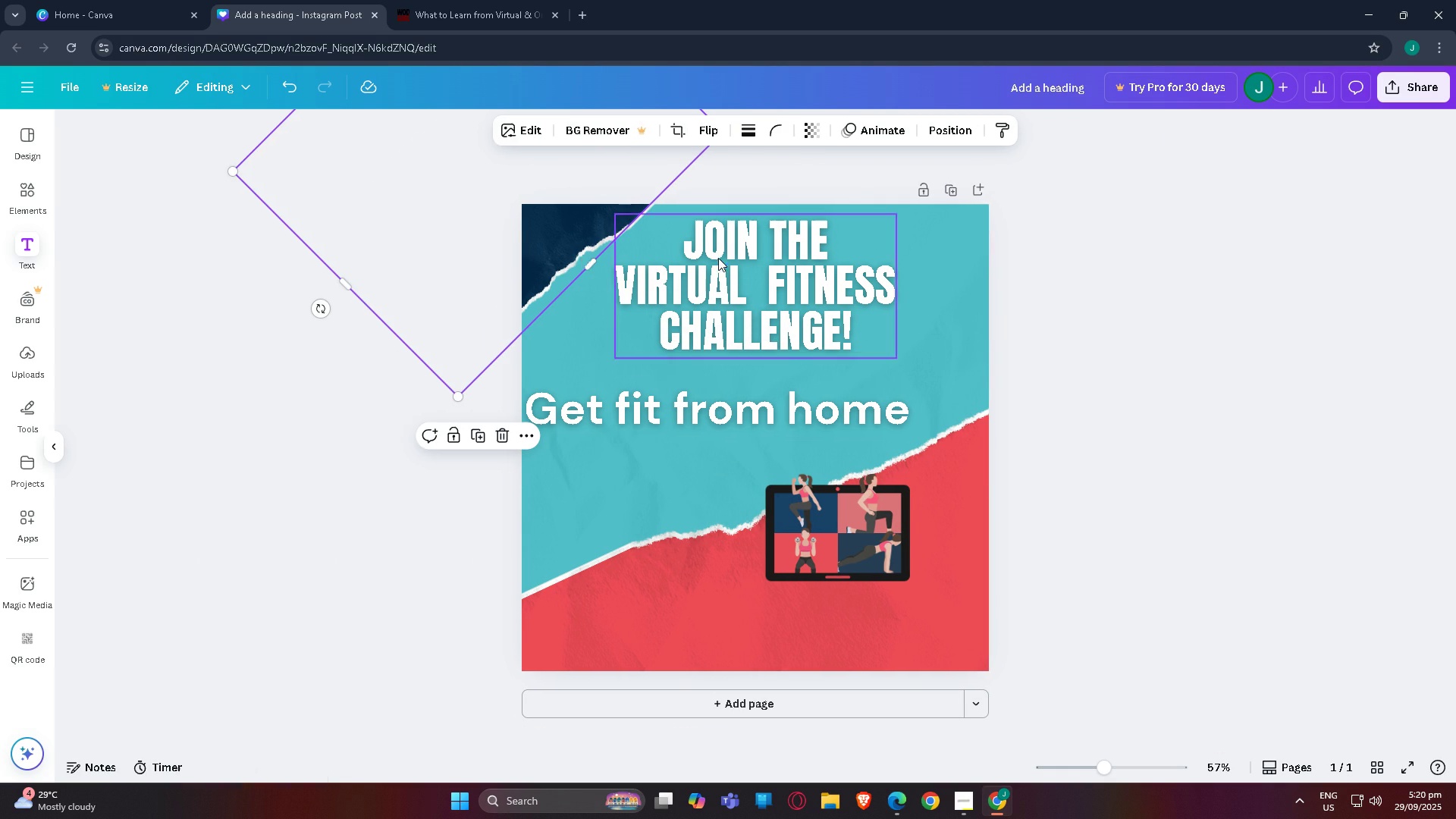 
left_click([718, 258])
 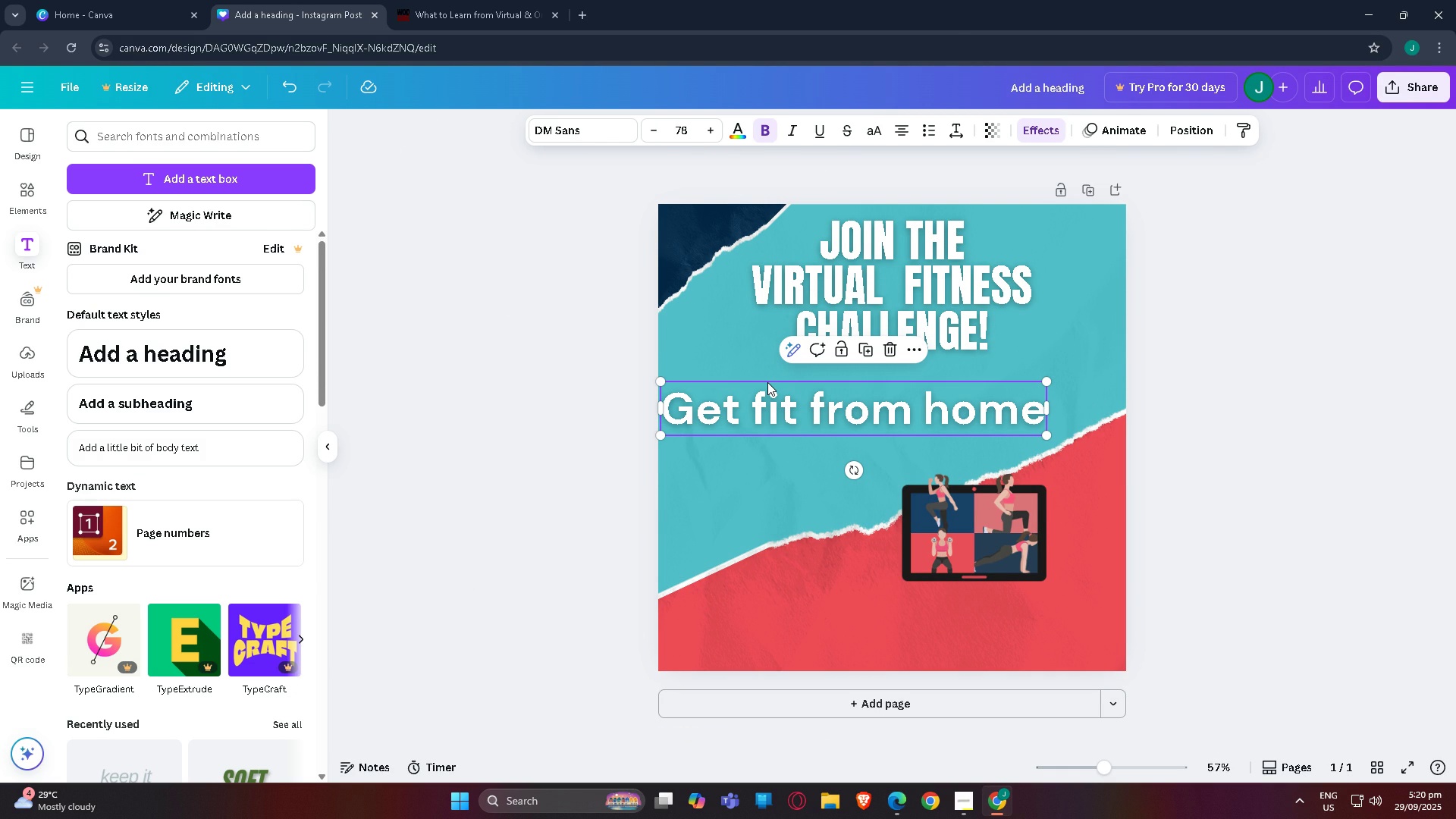 
left_click([956, 133])